 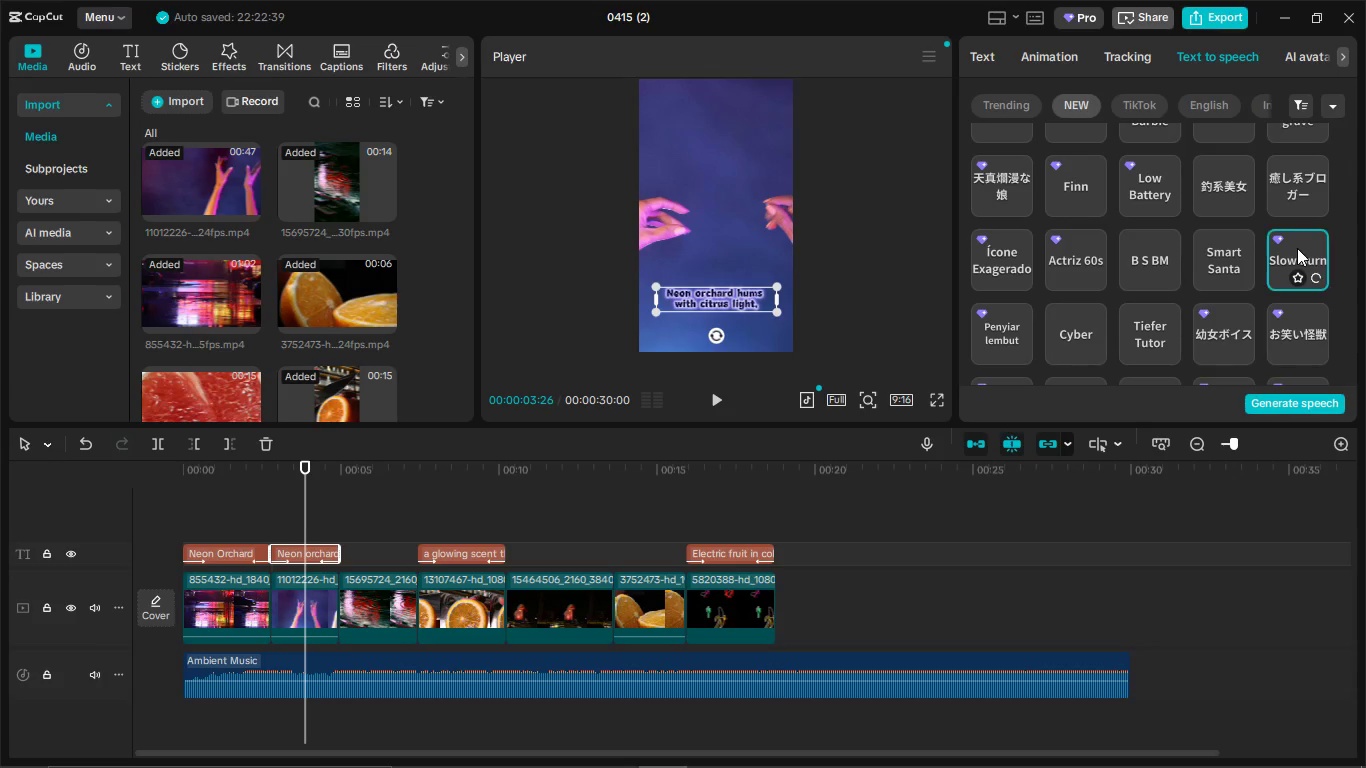 
scroll: coordinate [1266, 272], scroll_direction: none, amount: 0.0
 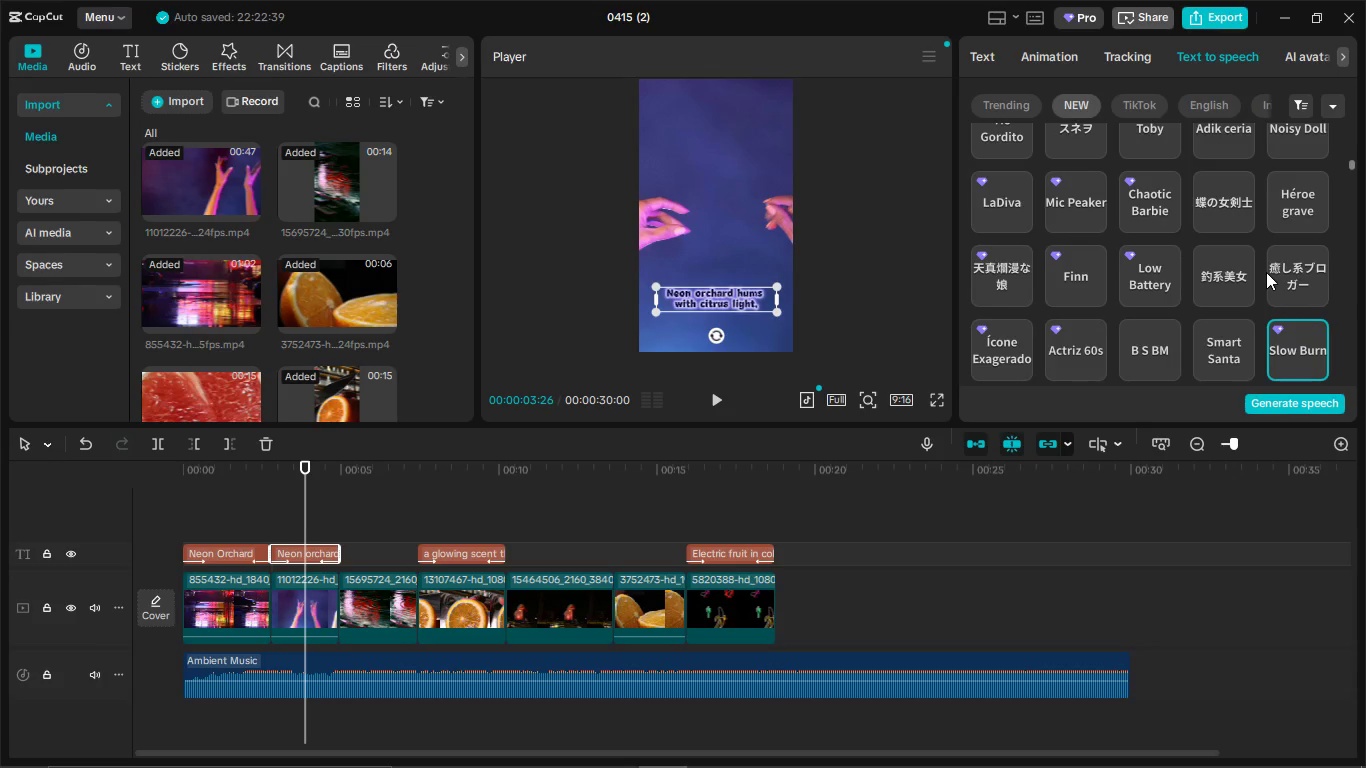 
scroll: coordinate [1295, 199], scroll_direction: up, amount: 8.0
 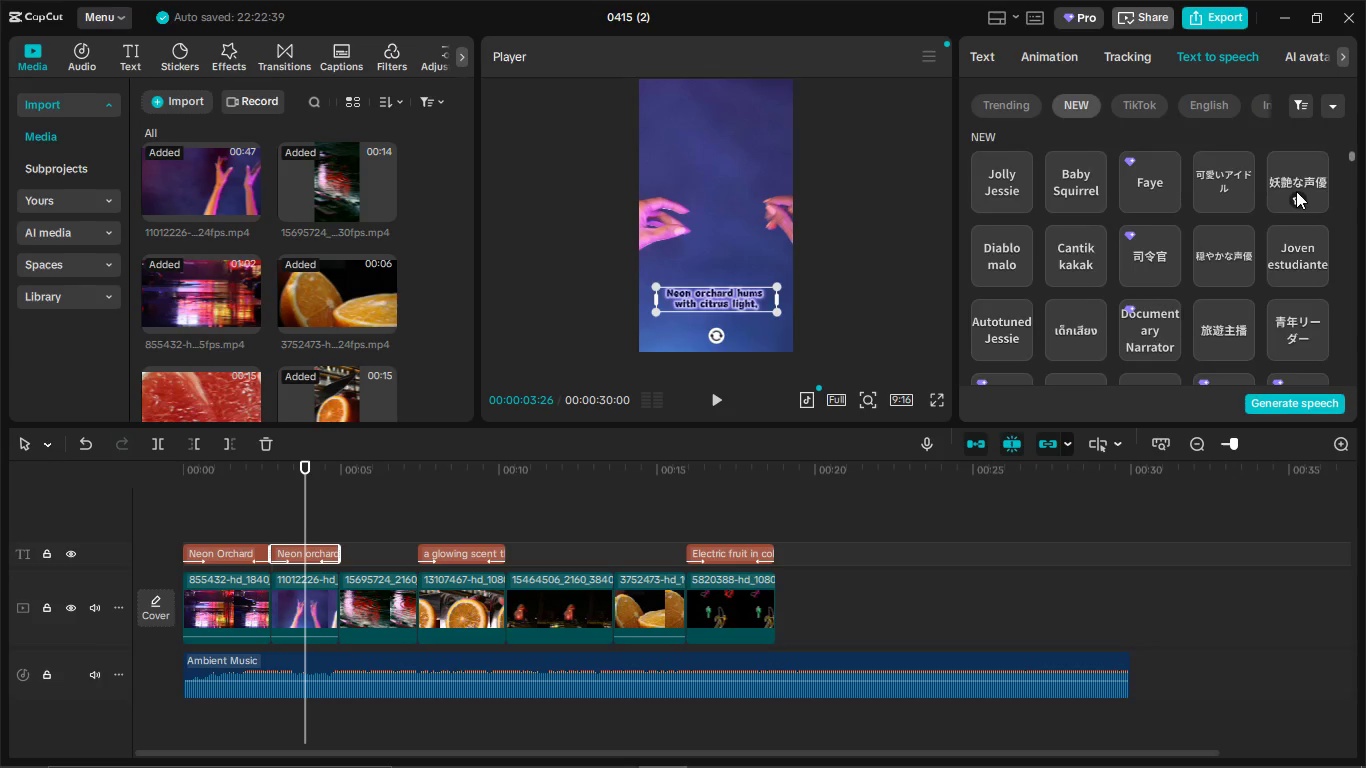 
scroll: coordinate [1258, 210], scroll_direction: up, amount: 5.0
 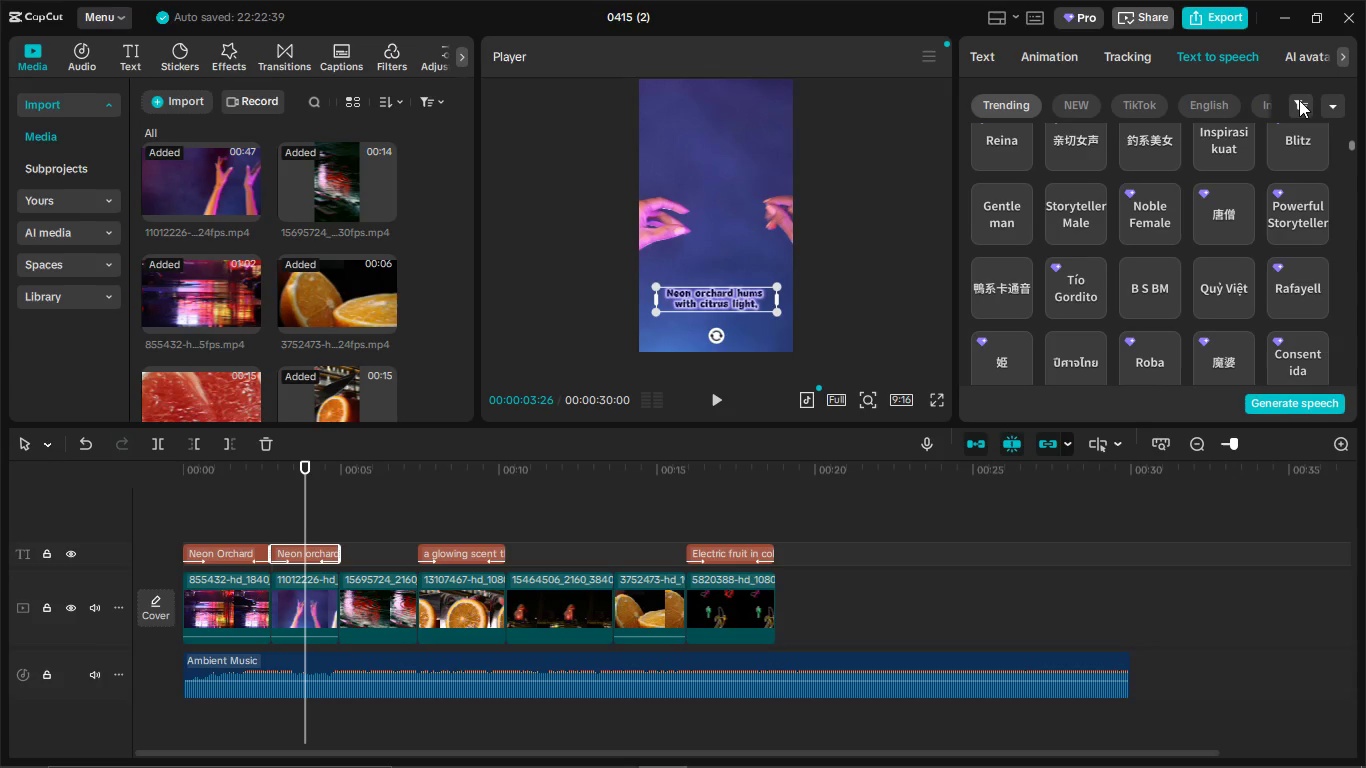 
left_click([1299, 100])
 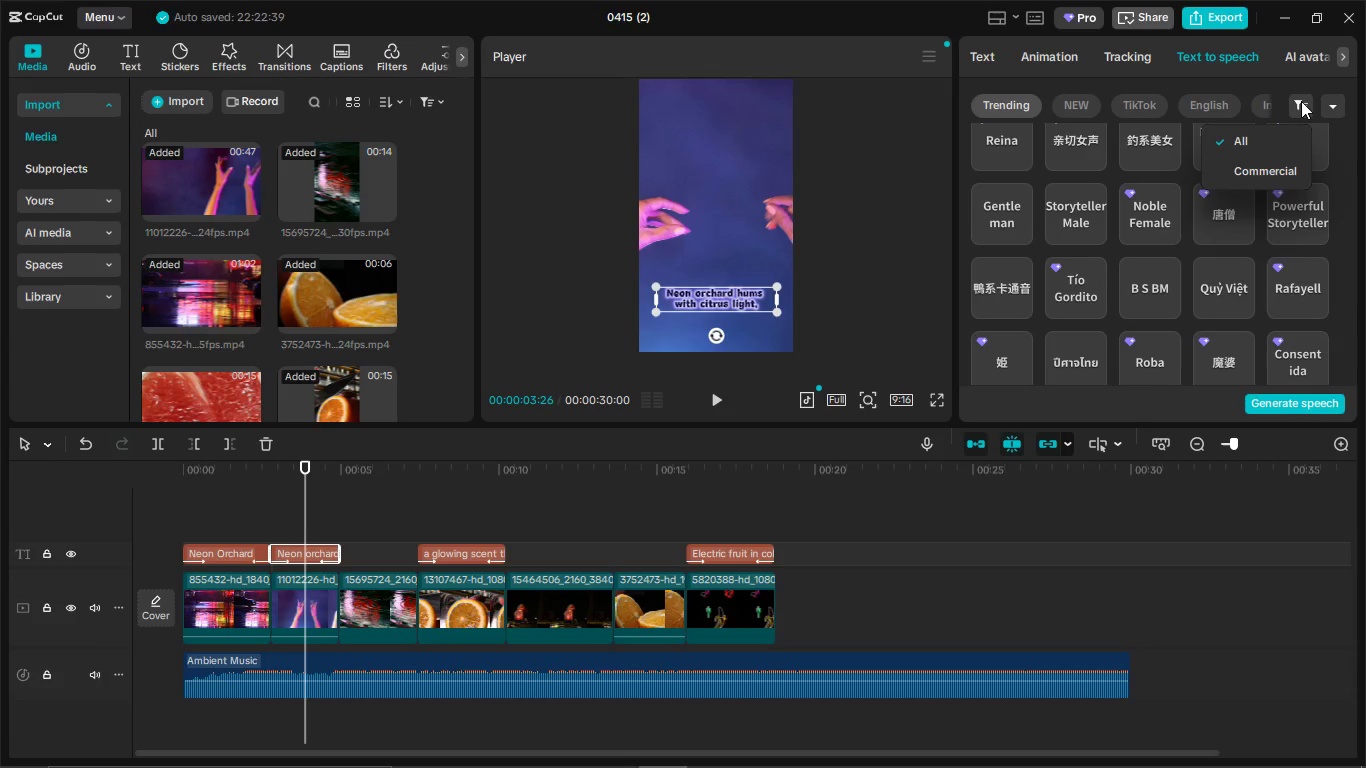 
left_click([1301, 101])
 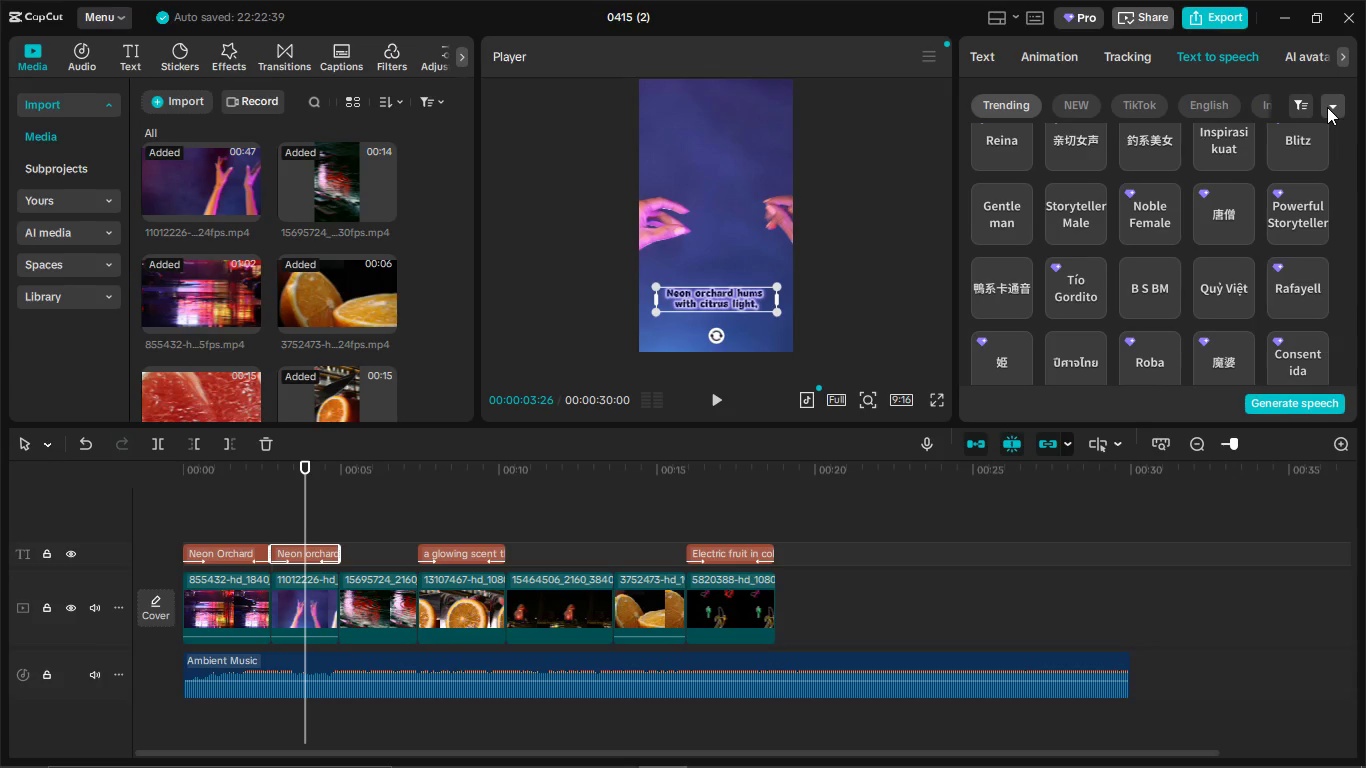 
double_click([1327, 107])
 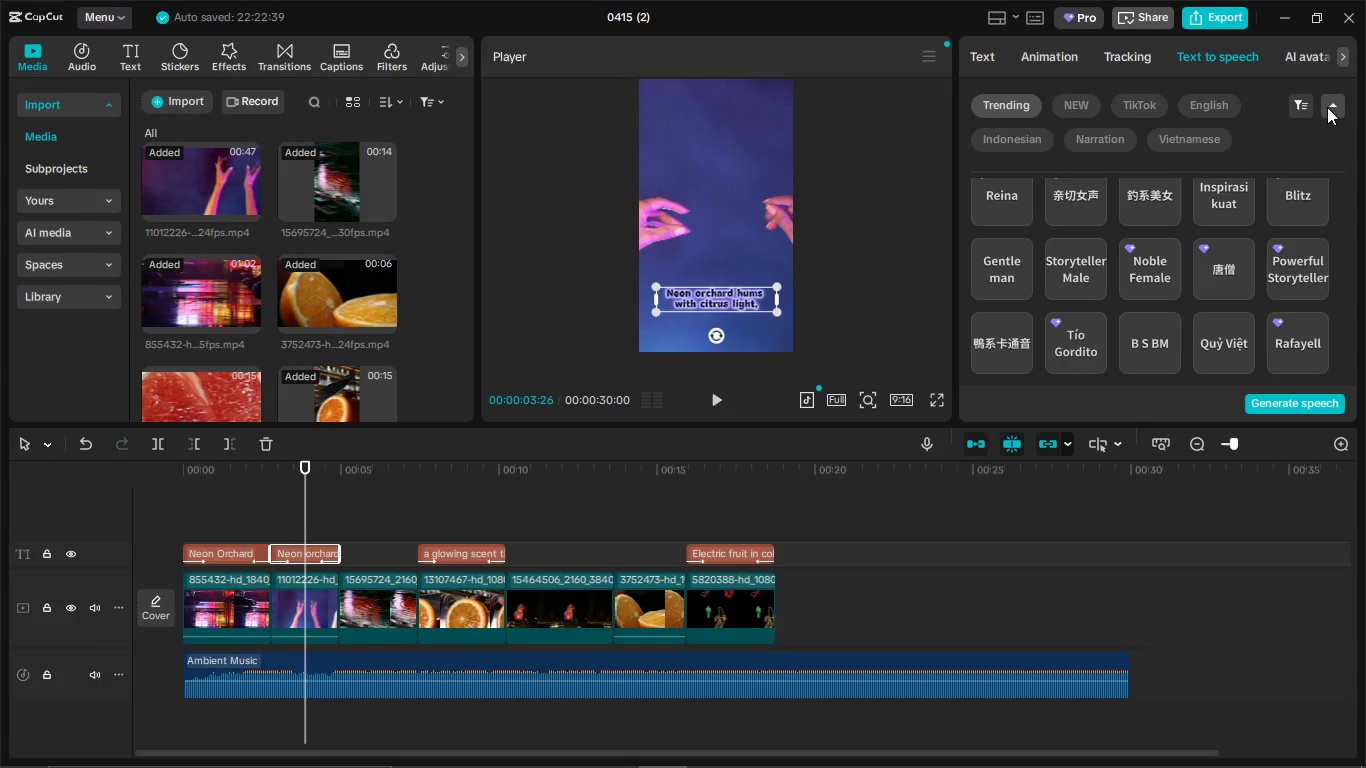 
left_click([1327, 107])
 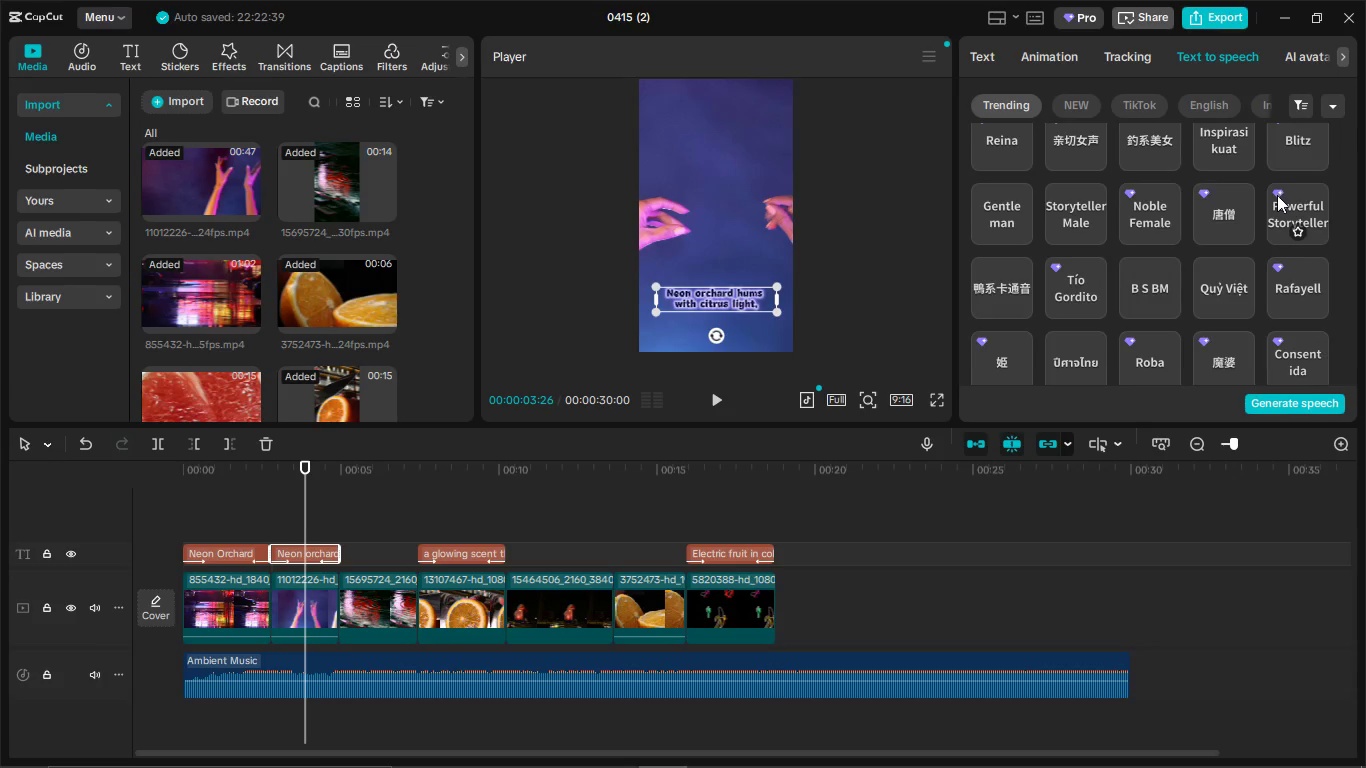 
scroll: coordinate [1281, 240], scroll_direction: up, amount: 23.0
 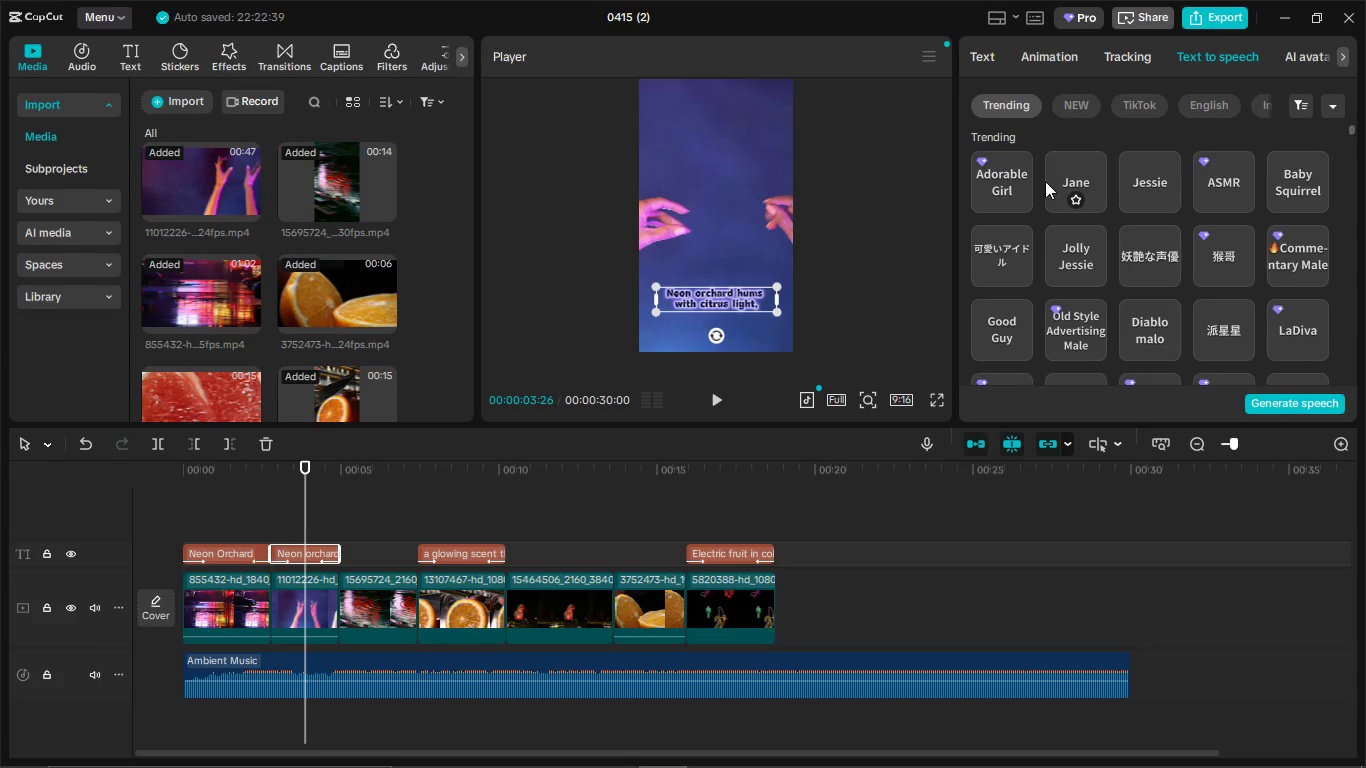 
scroll: coordinate [1034, 183], scroll_direction: none, amount: 0.0
 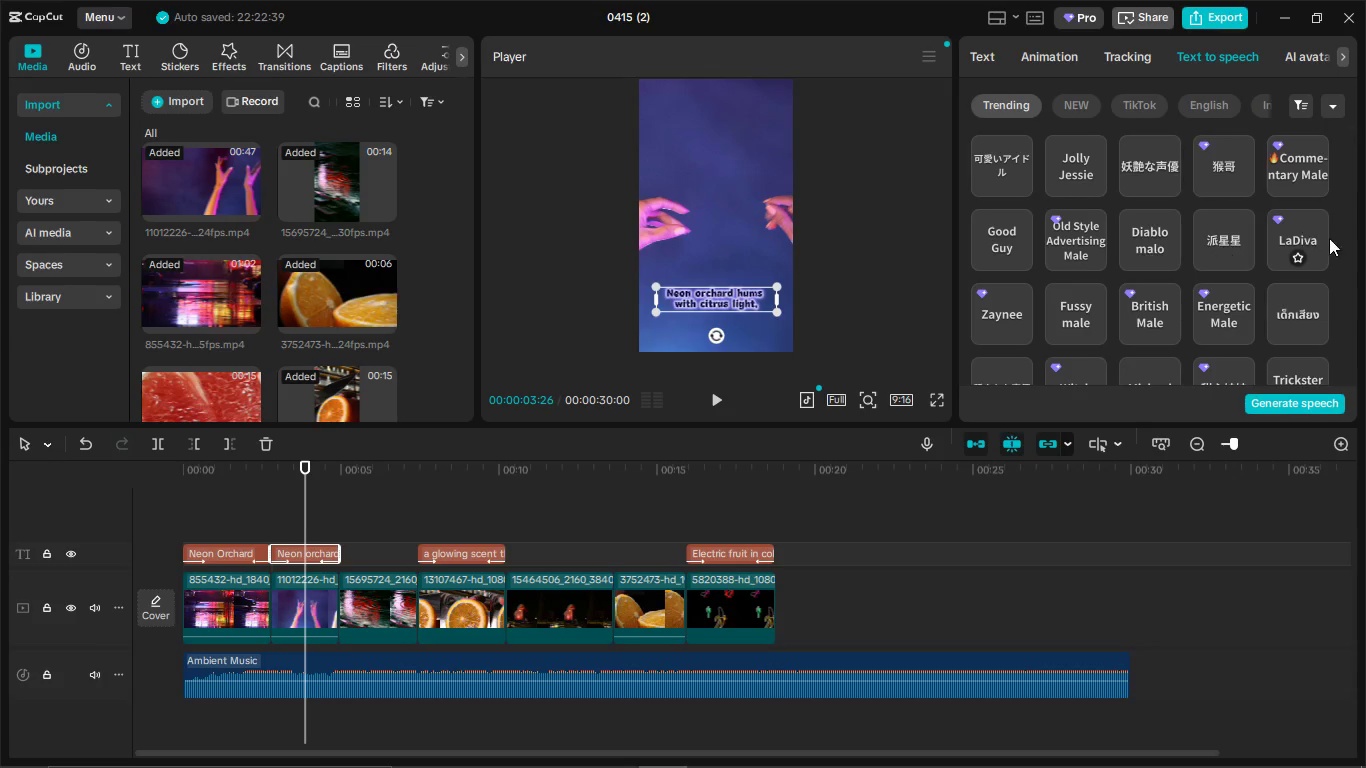 
scroll: coordinate [1049, 235], scroll_direction: down, amount: 5.0
 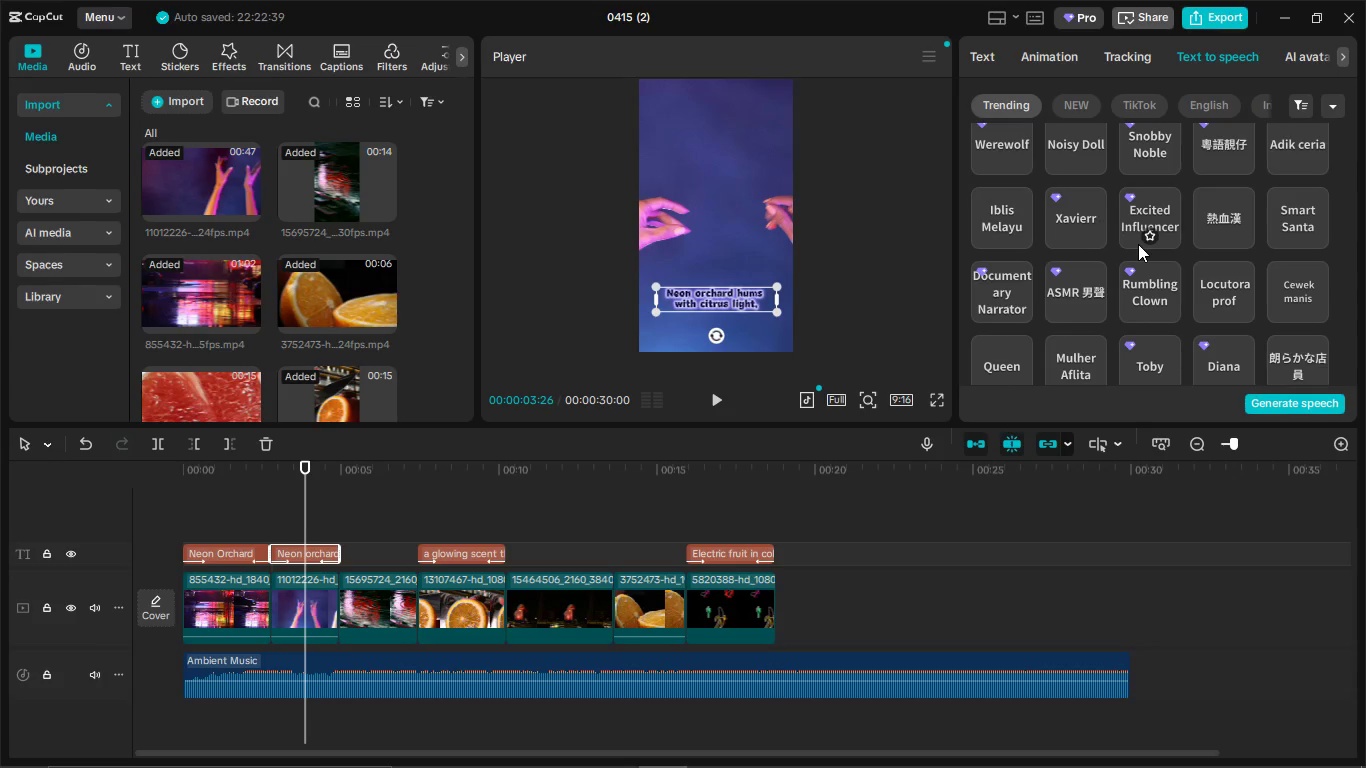 
scroll: coordinate [1150, 248], scroll_direction: down, amount: 5.0
 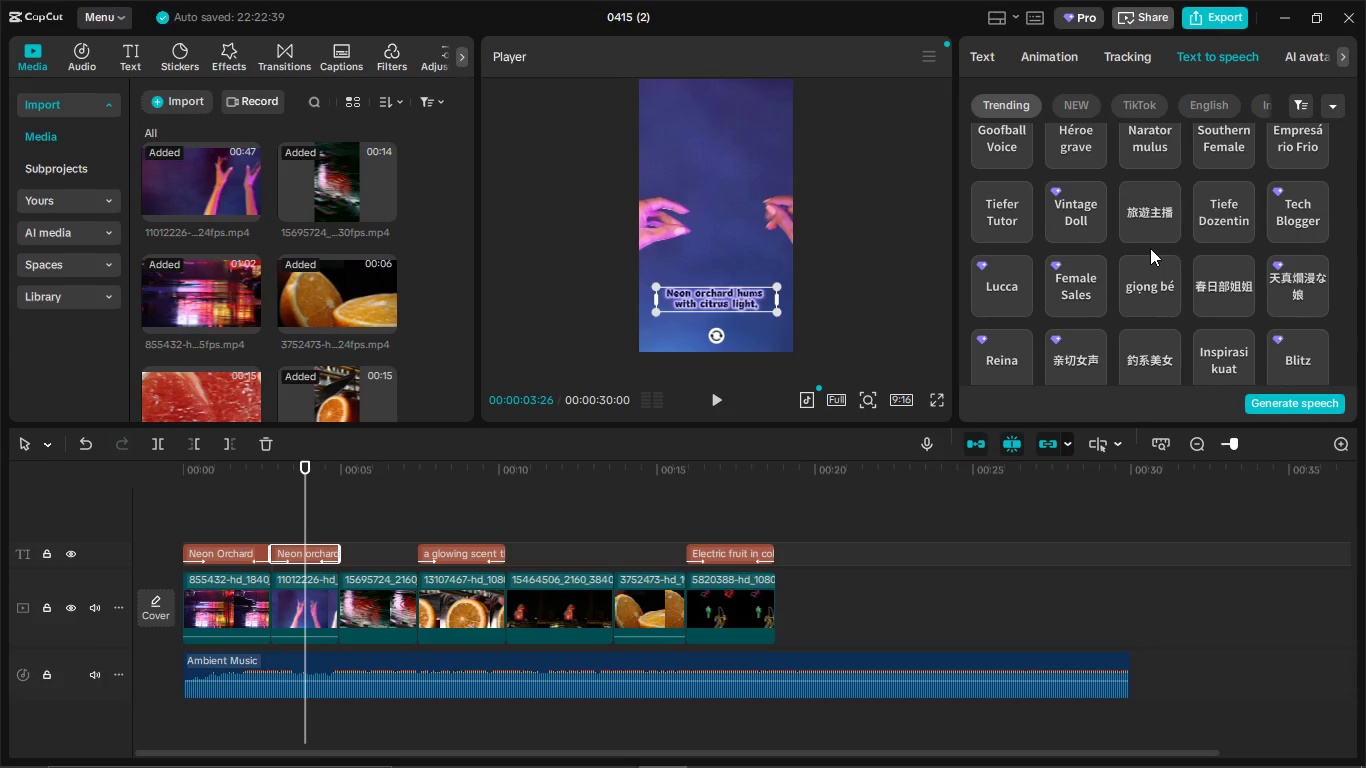 
scroll: coordinate [1261, 252], scroll_direction: down, amount: 7.0
 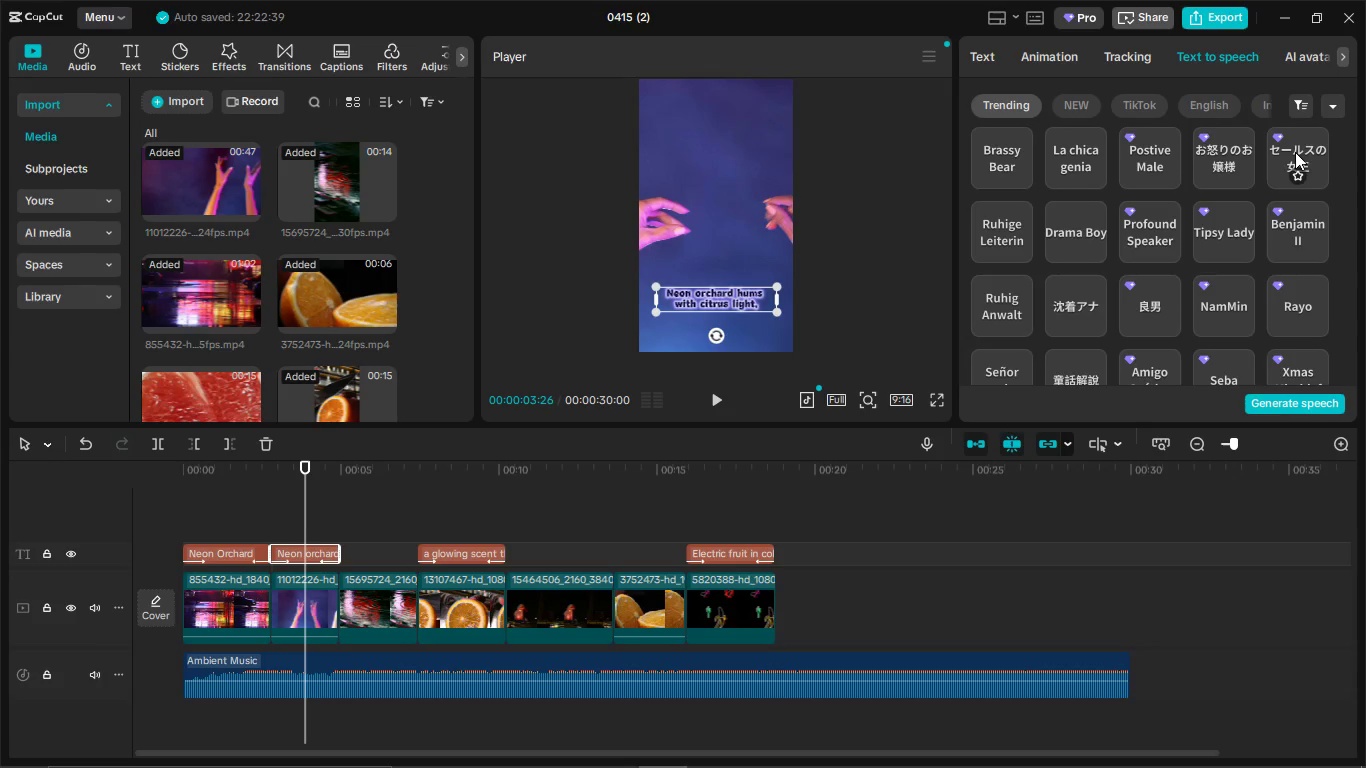 
scroll: coordinate [1191, 201], scroll_direction: down, amount: 6.0
 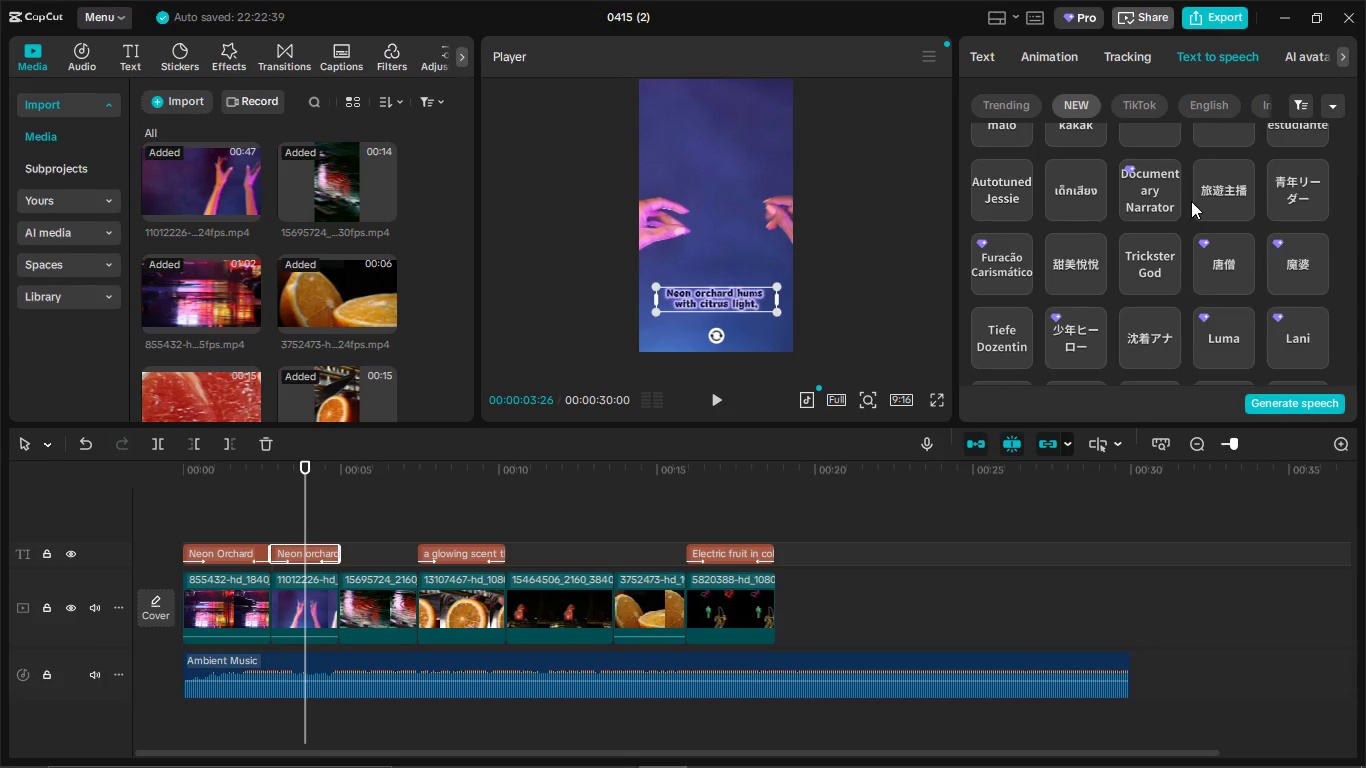 
scroll: coordinate [1159, 283], scroll_direction: down, amount: 14.0
 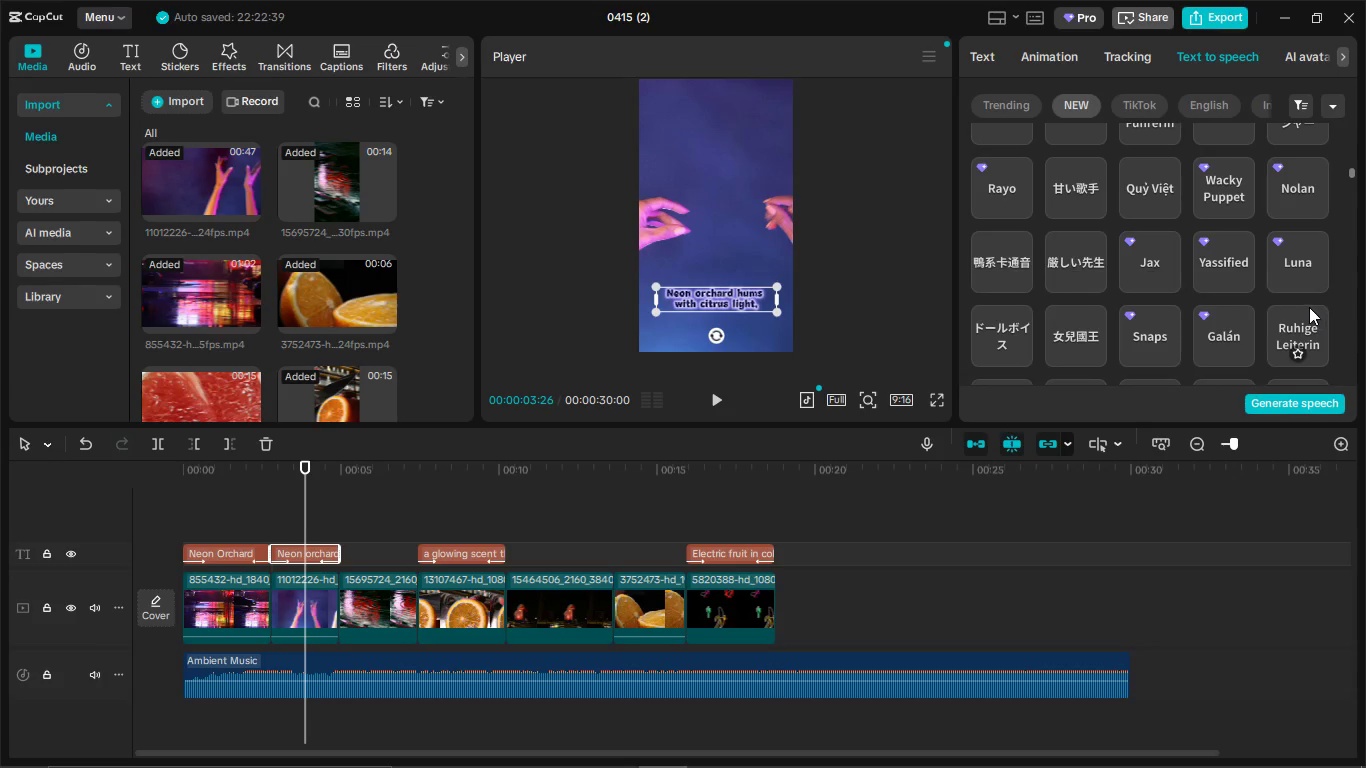 
scroll: coordinate [1195, 270], scroll_direction: down, amount: 12.0
 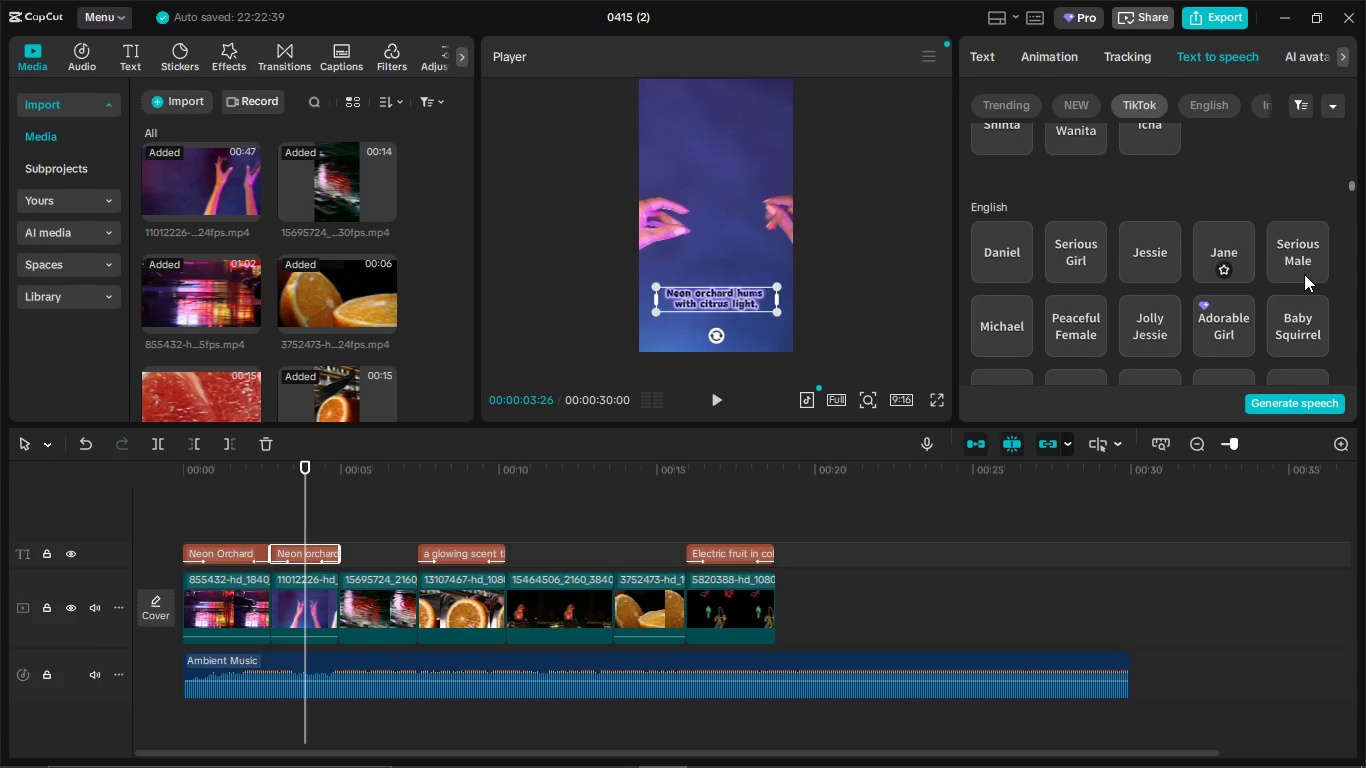 
scroll: coordinate [1304, 274], scroll_direction: down, amount: 1.0
 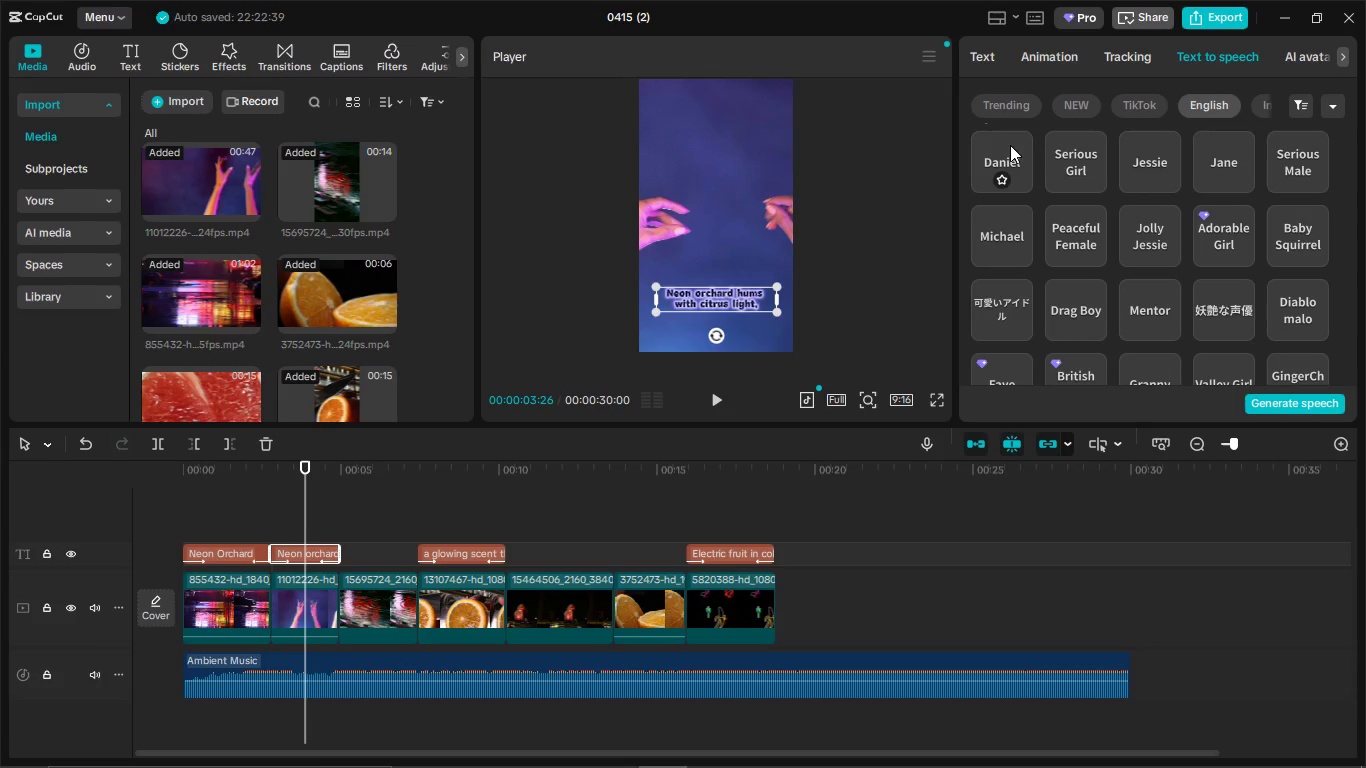 
left_click([1100, 139])
 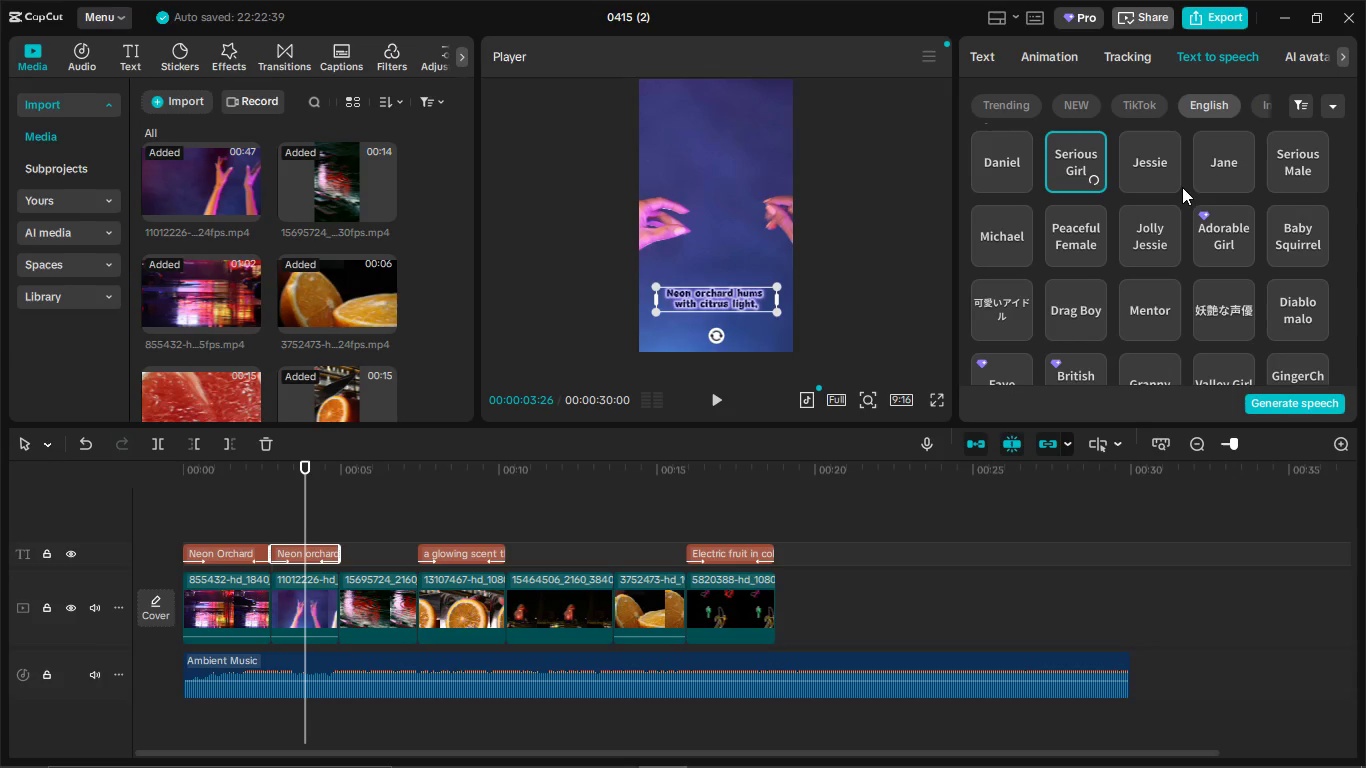 
scroll: coordinate [1284, 248], scroll_direction: down, amount: 2.0
 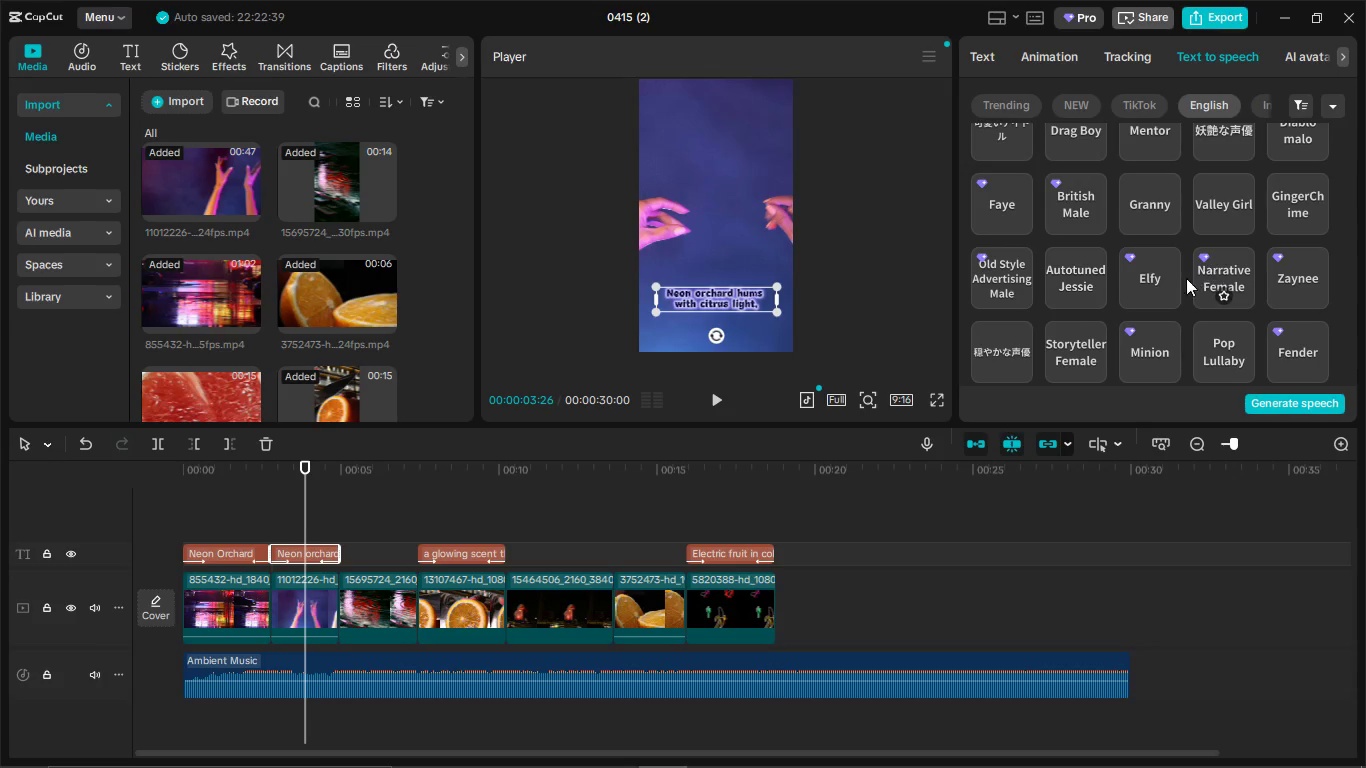 
scroll: coordinate [1168, 280], scroll_direction: none, amount: 0.0
 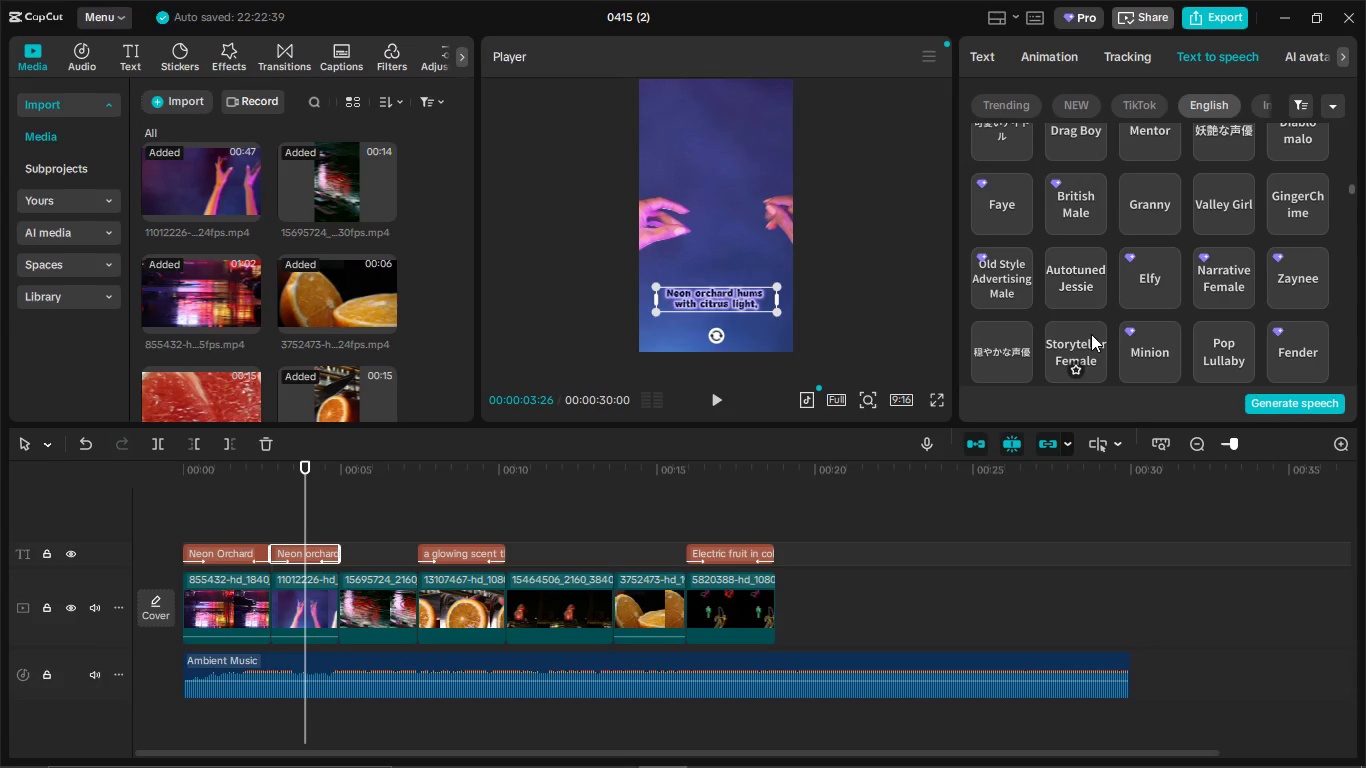 
left_click([1091, 334])
 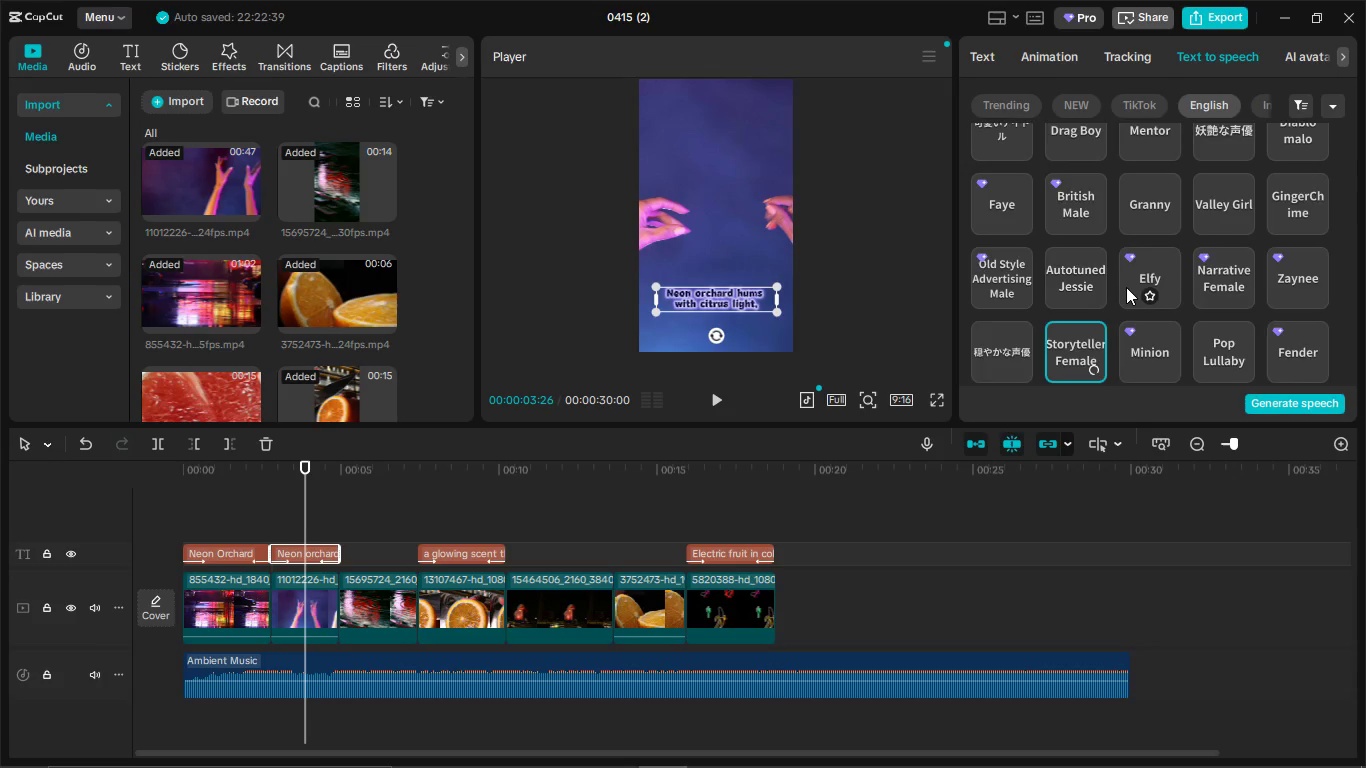 
scroll: coordinate [1127, 283], scroll_direction: none, amount: 0.0
 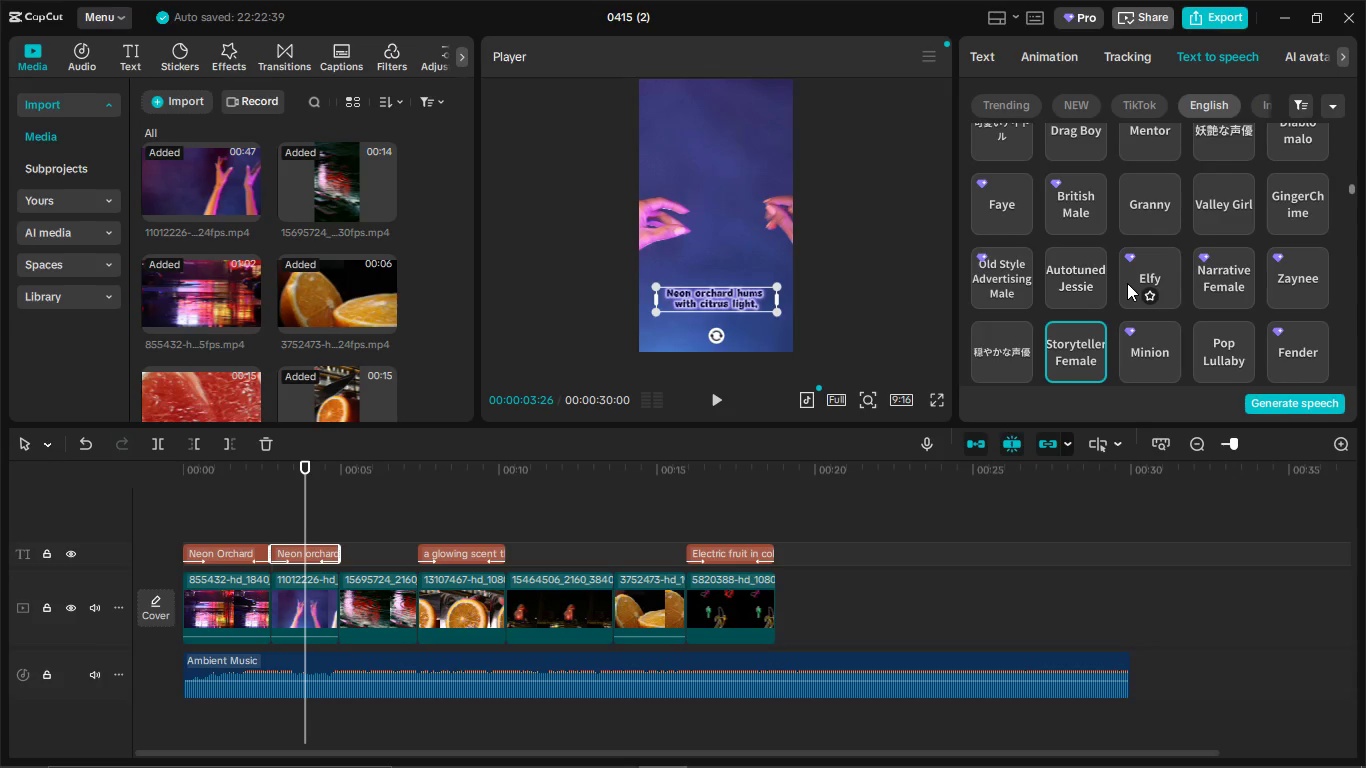 
scroll: coordinate [1246, 240], scroll_direction: down, amount: 5.0
 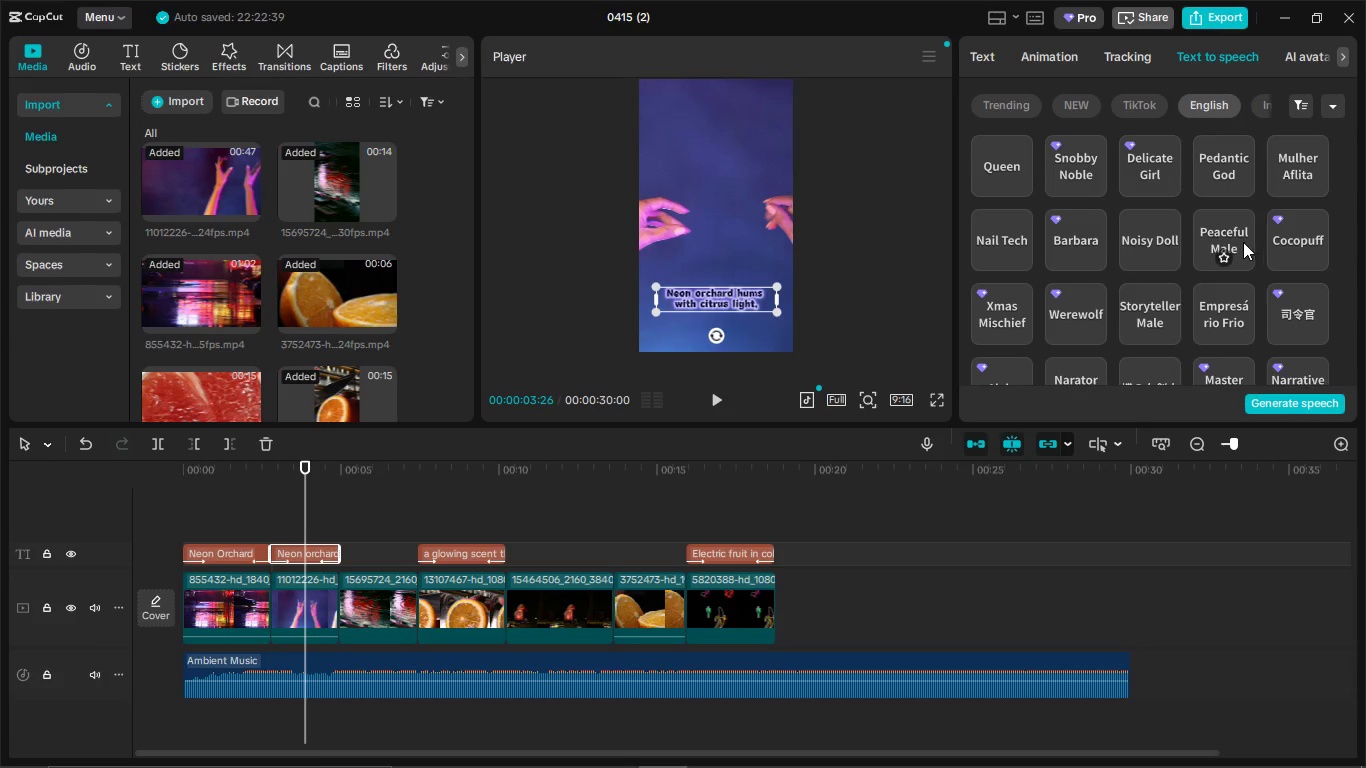 
scroll: coordinate [1236, 285], scroll_direction: down, amount: 2.0
 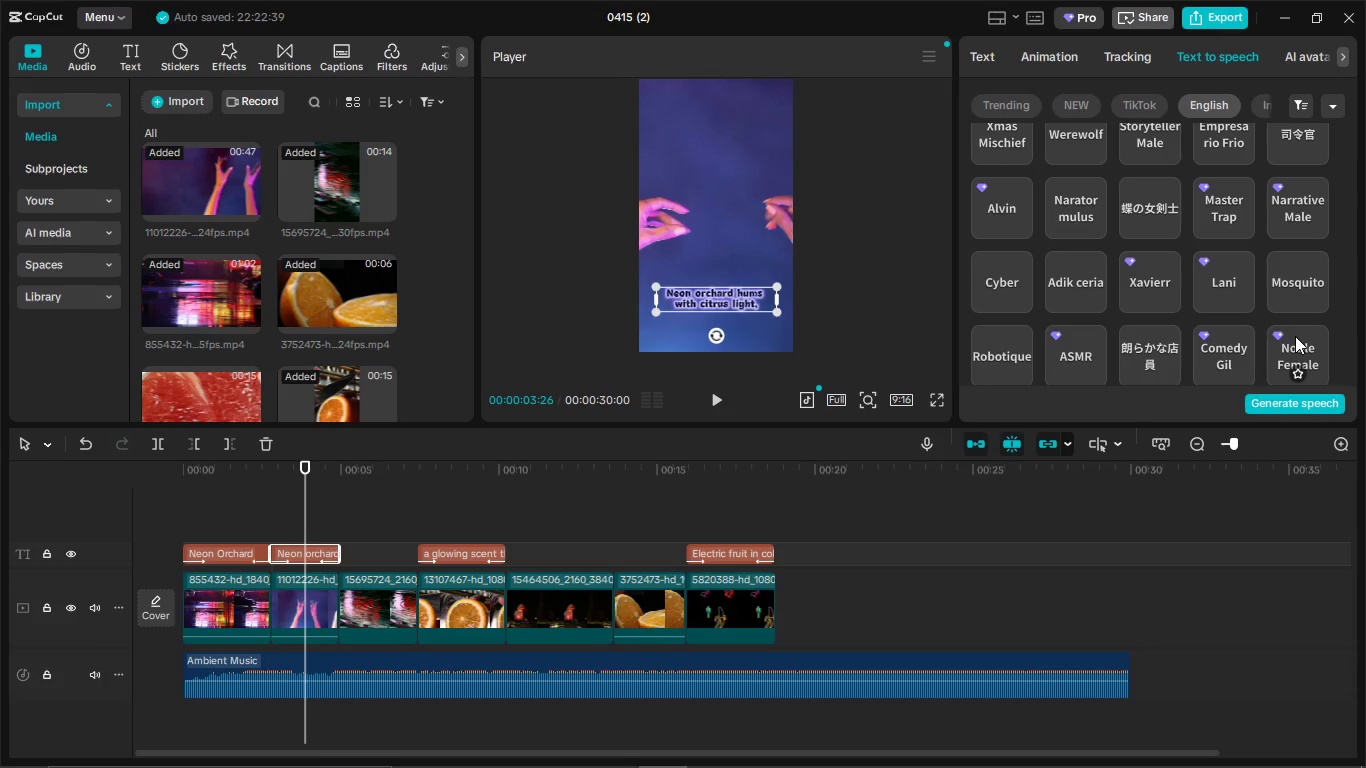 
left_click([1295, 336])
 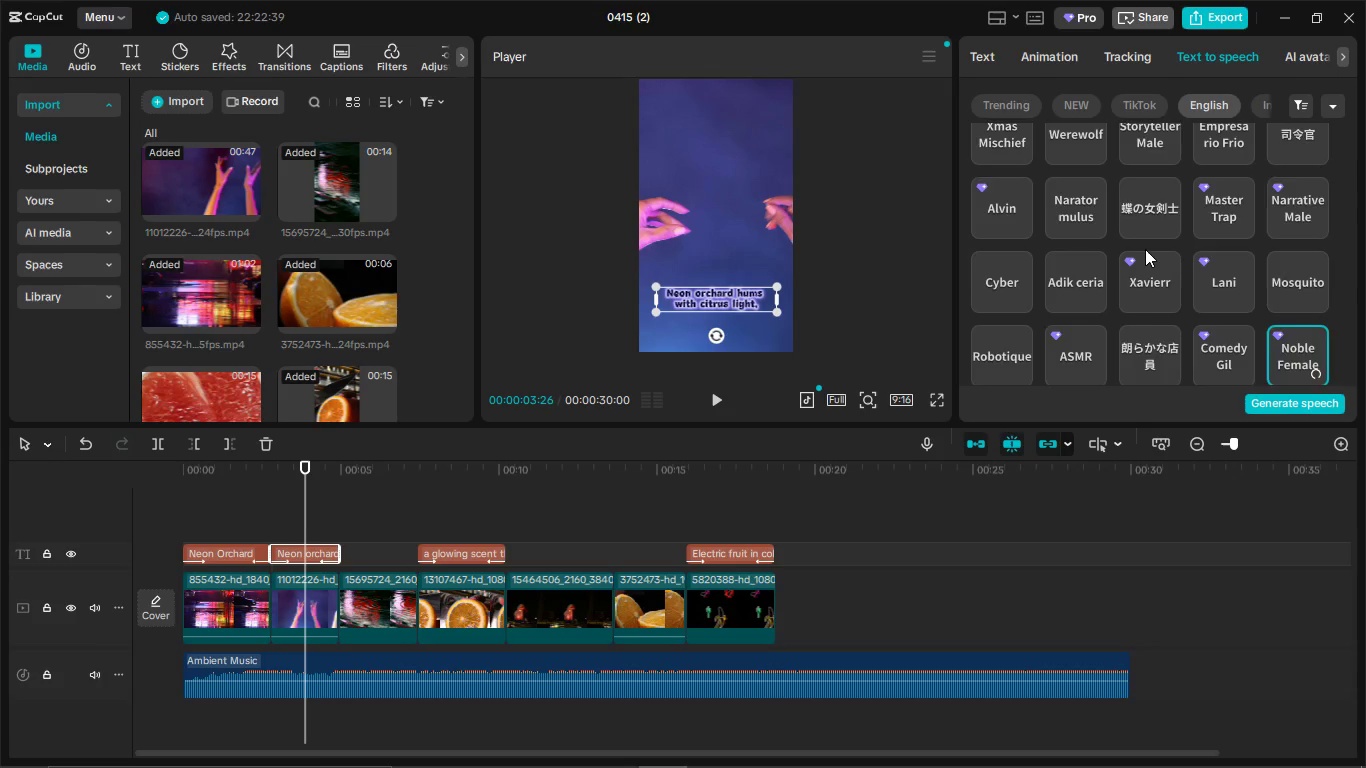 
scroll: coordinate [1257, 290], scroll_direction: down, amount: 4.0
 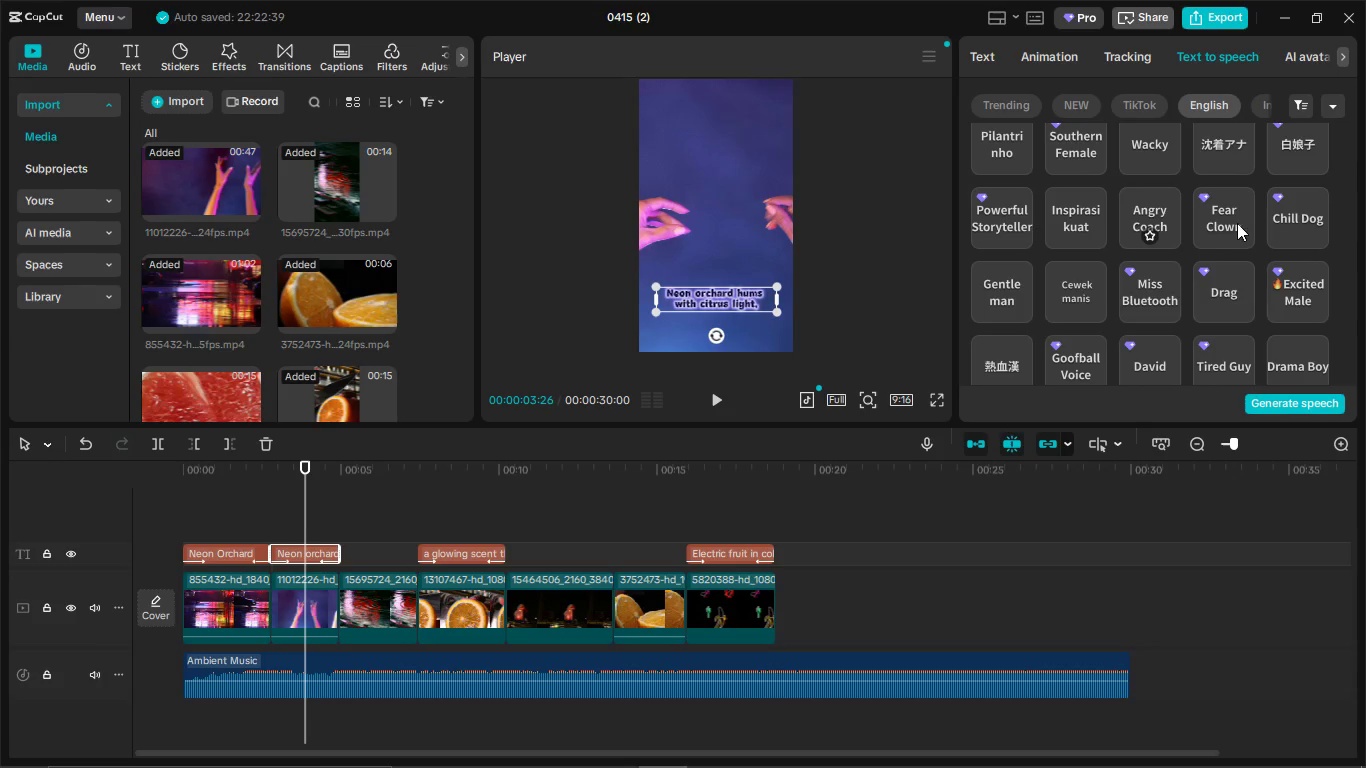 
left_click([1297, 210])
 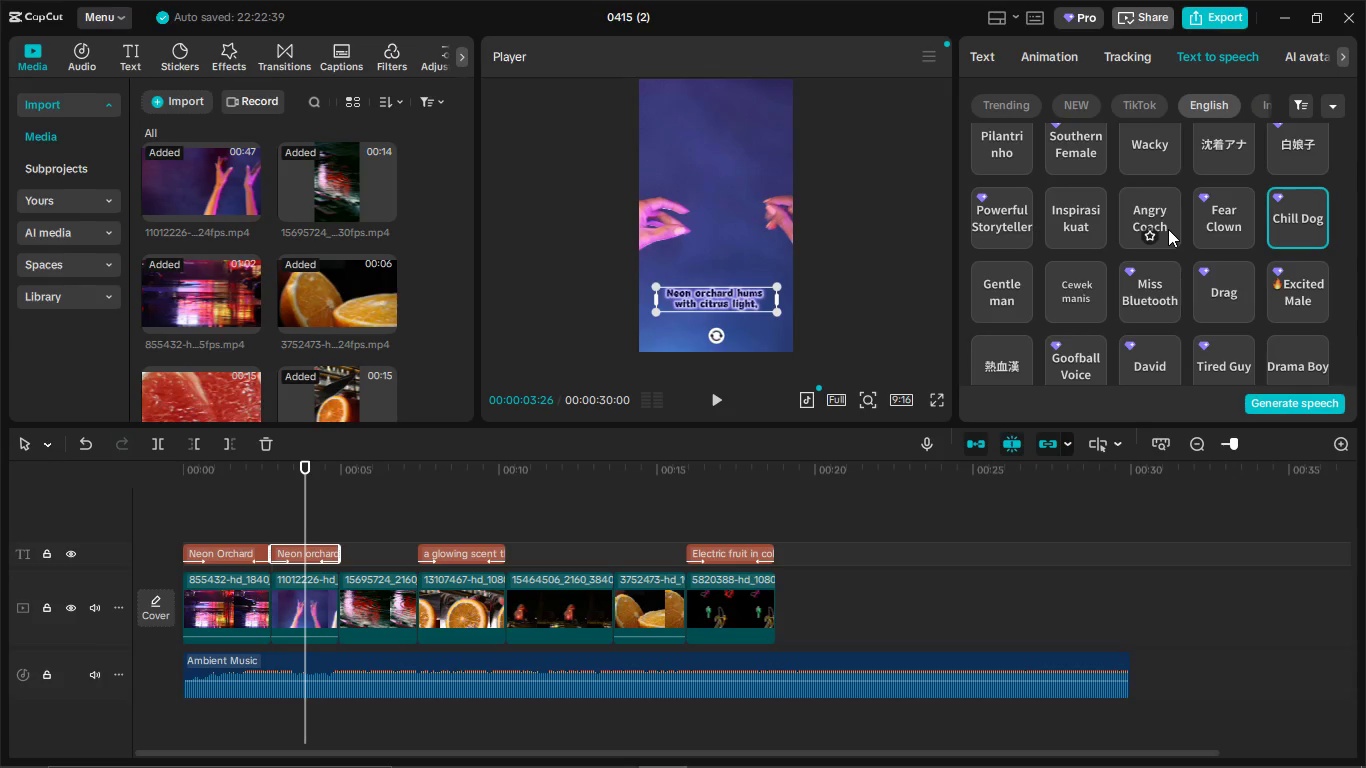 
scroll: coordinate [1311, 307], scroll_direction: down, amount: 5.0
 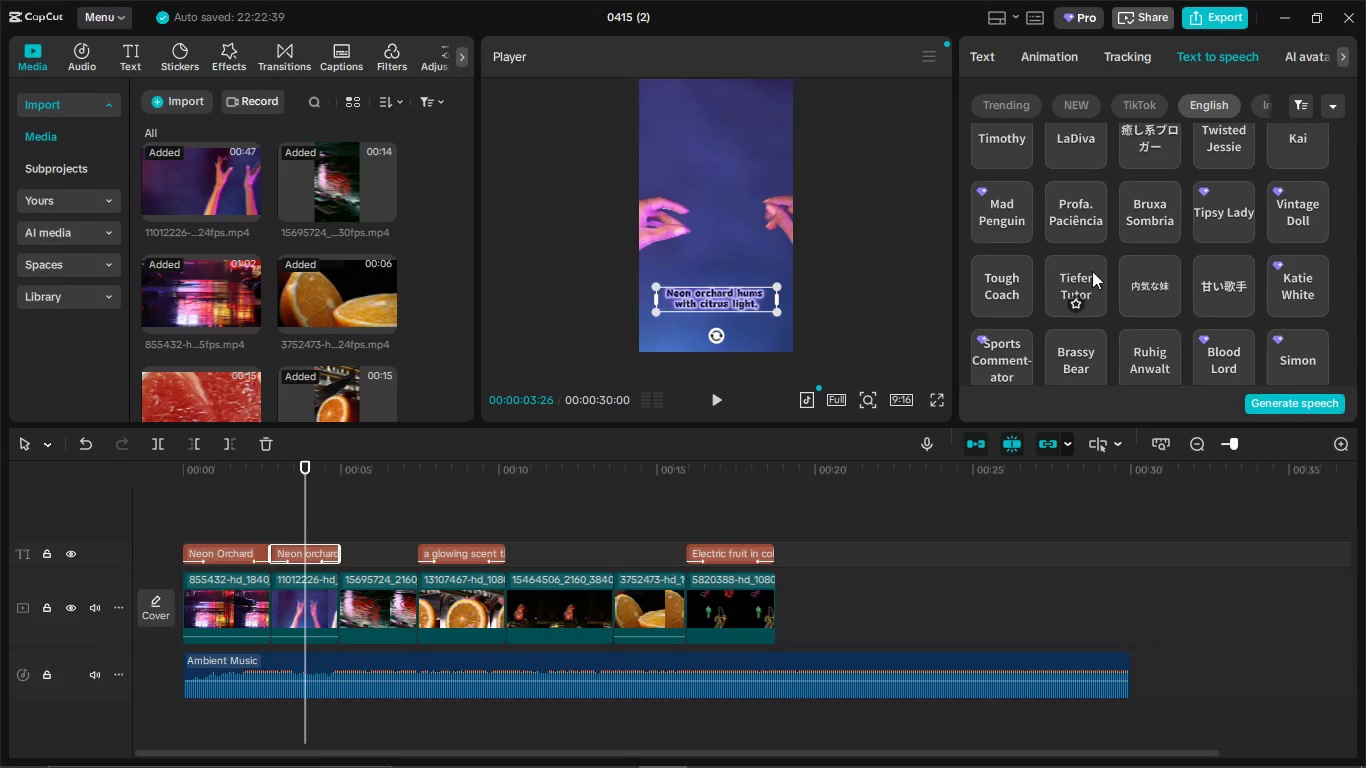 
scroll: coordinate [1045, 272], scroll_direction: down, amount: 1.0
 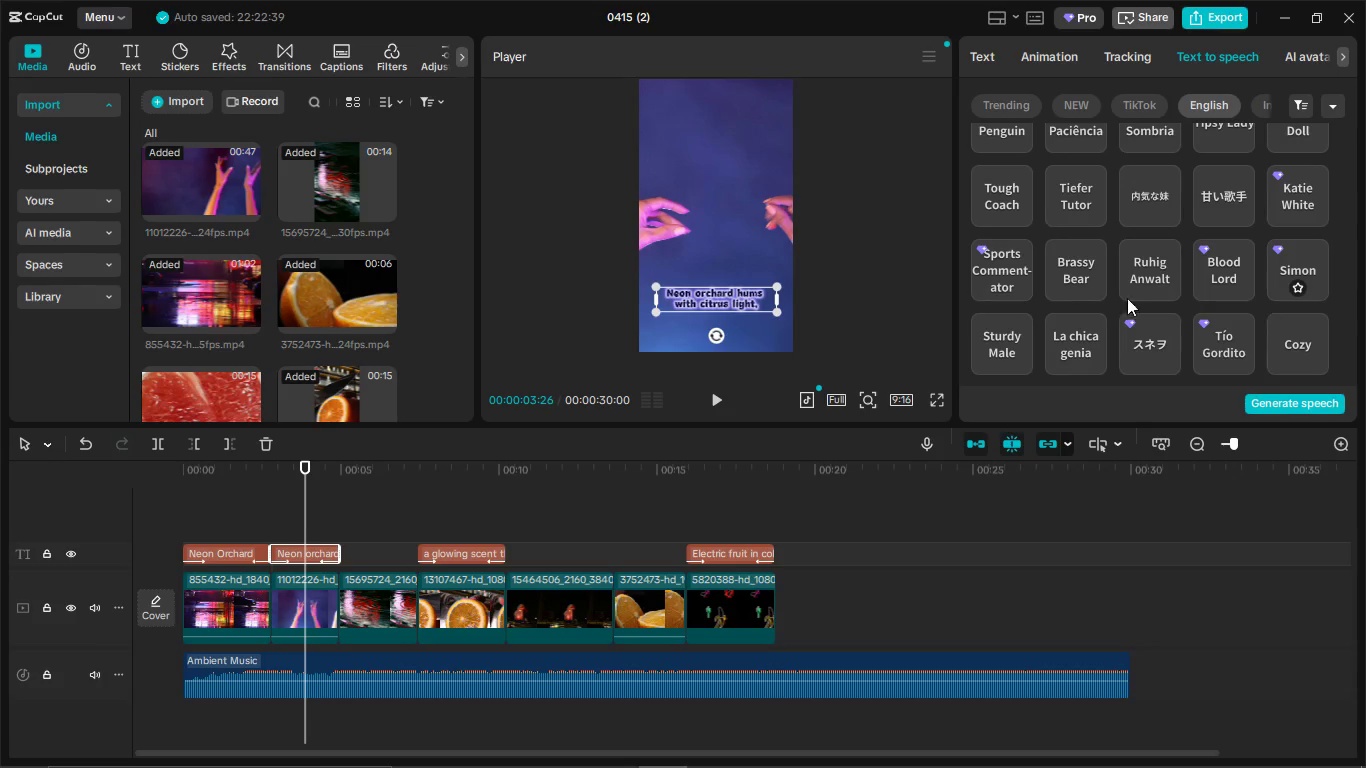 
left_click([1014, 264])
 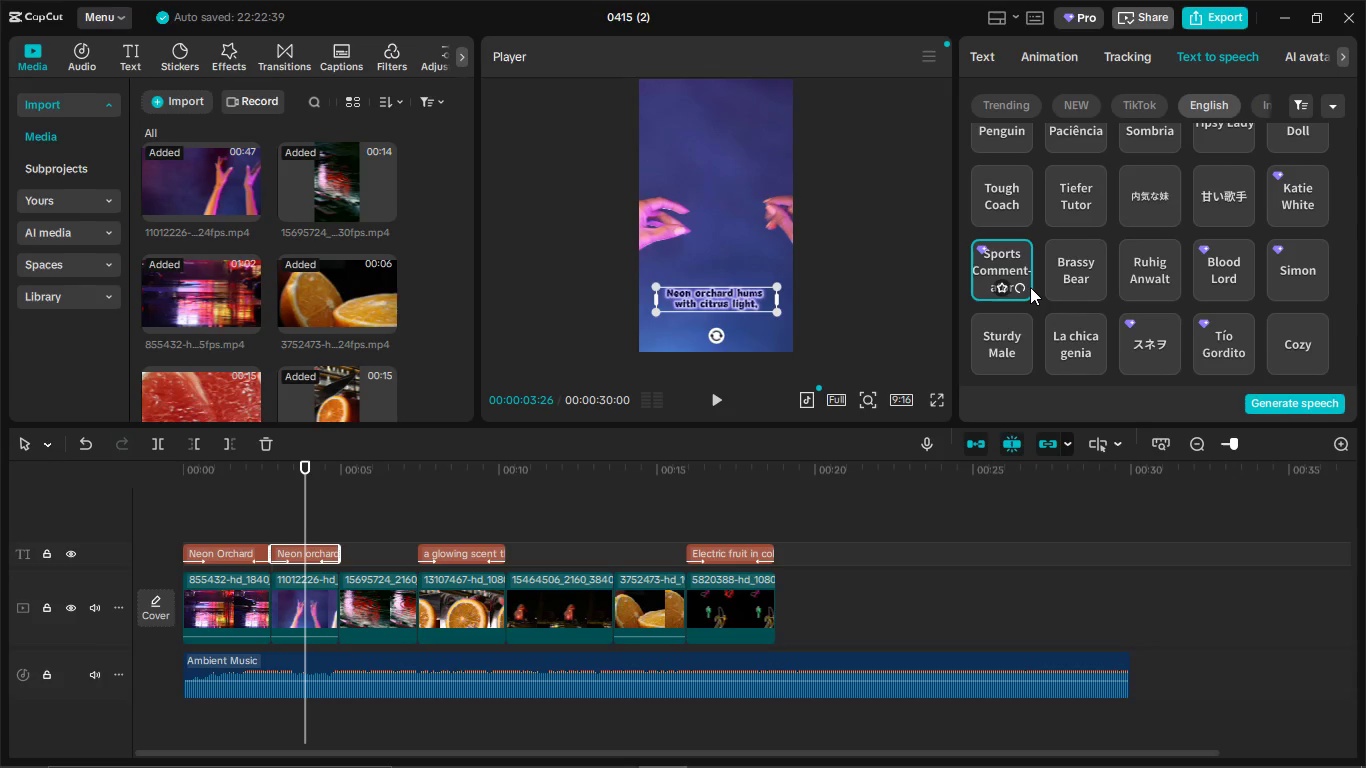 
scroll: coordinate [1108, 268], scroll_direction: down, amount: 2.0
 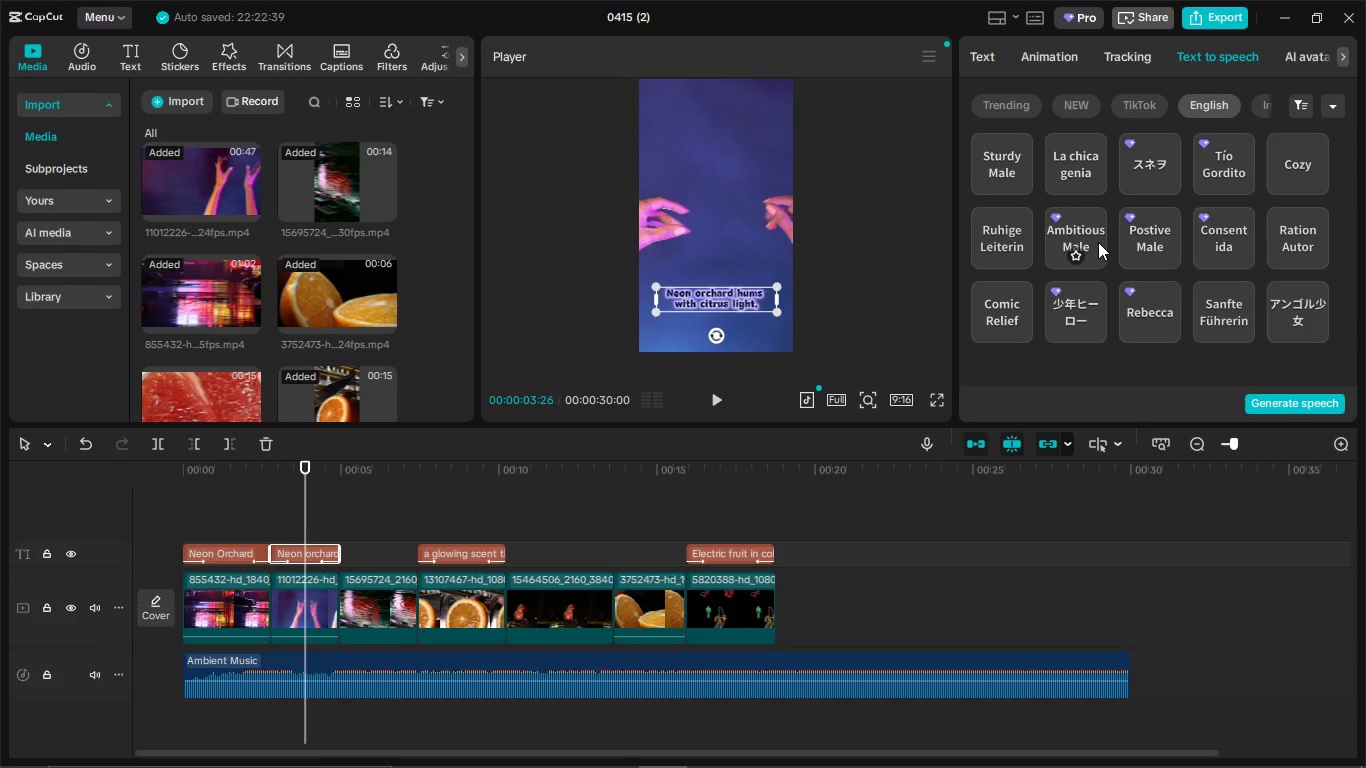 
scroll: coordinate [1127, 256], scroll_direction: none, amount: 0.0
 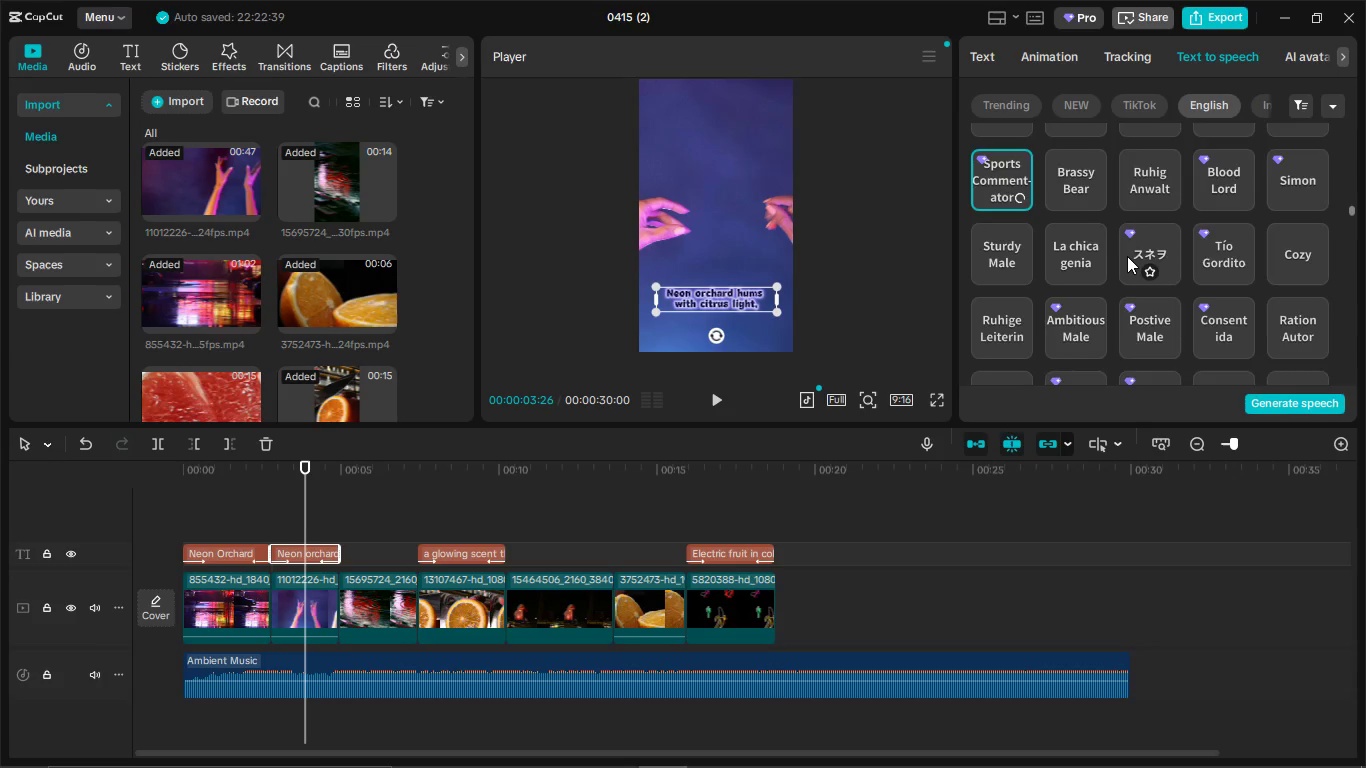 
scroll: coordinate [1127, 256], scroll_direction: up, amount: 1.0
 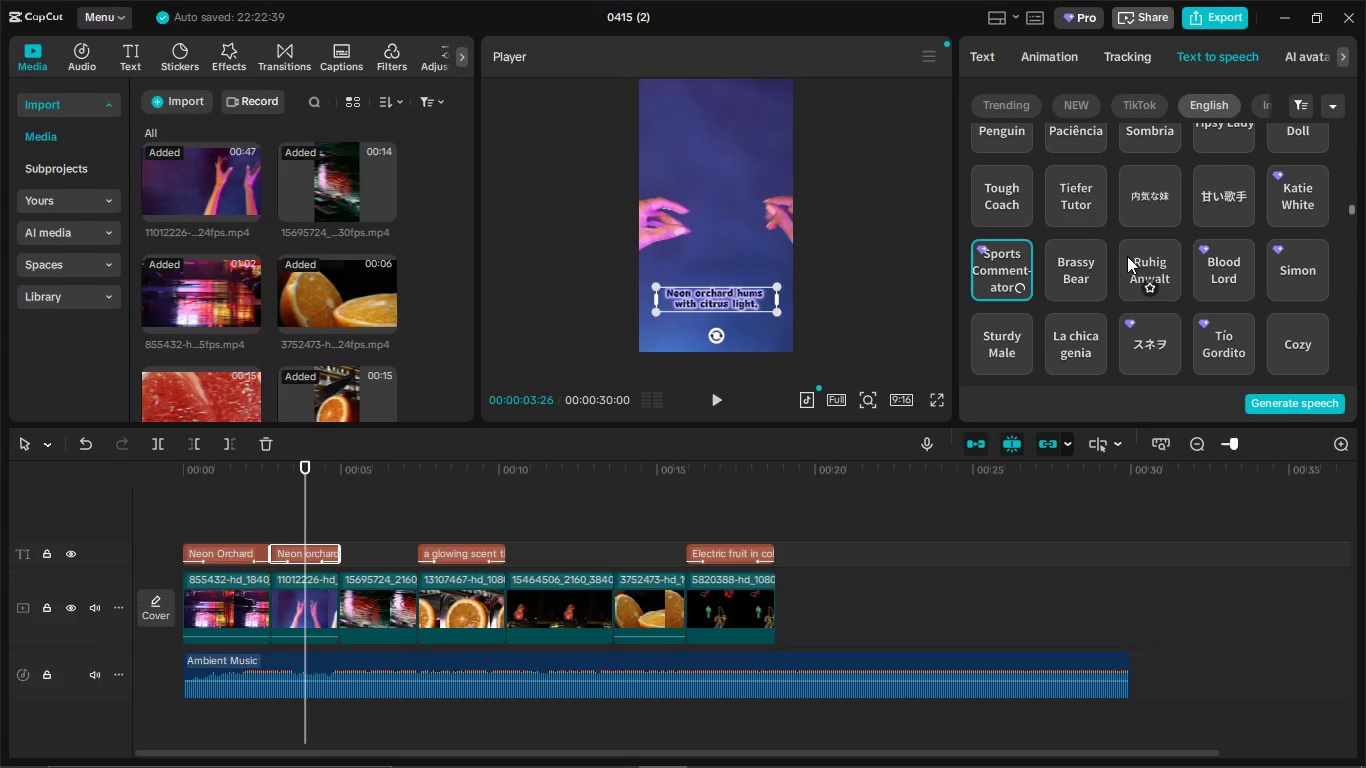 
scroll: coordinate [1127, 256], scroll_direction: none, amount: 0.0